 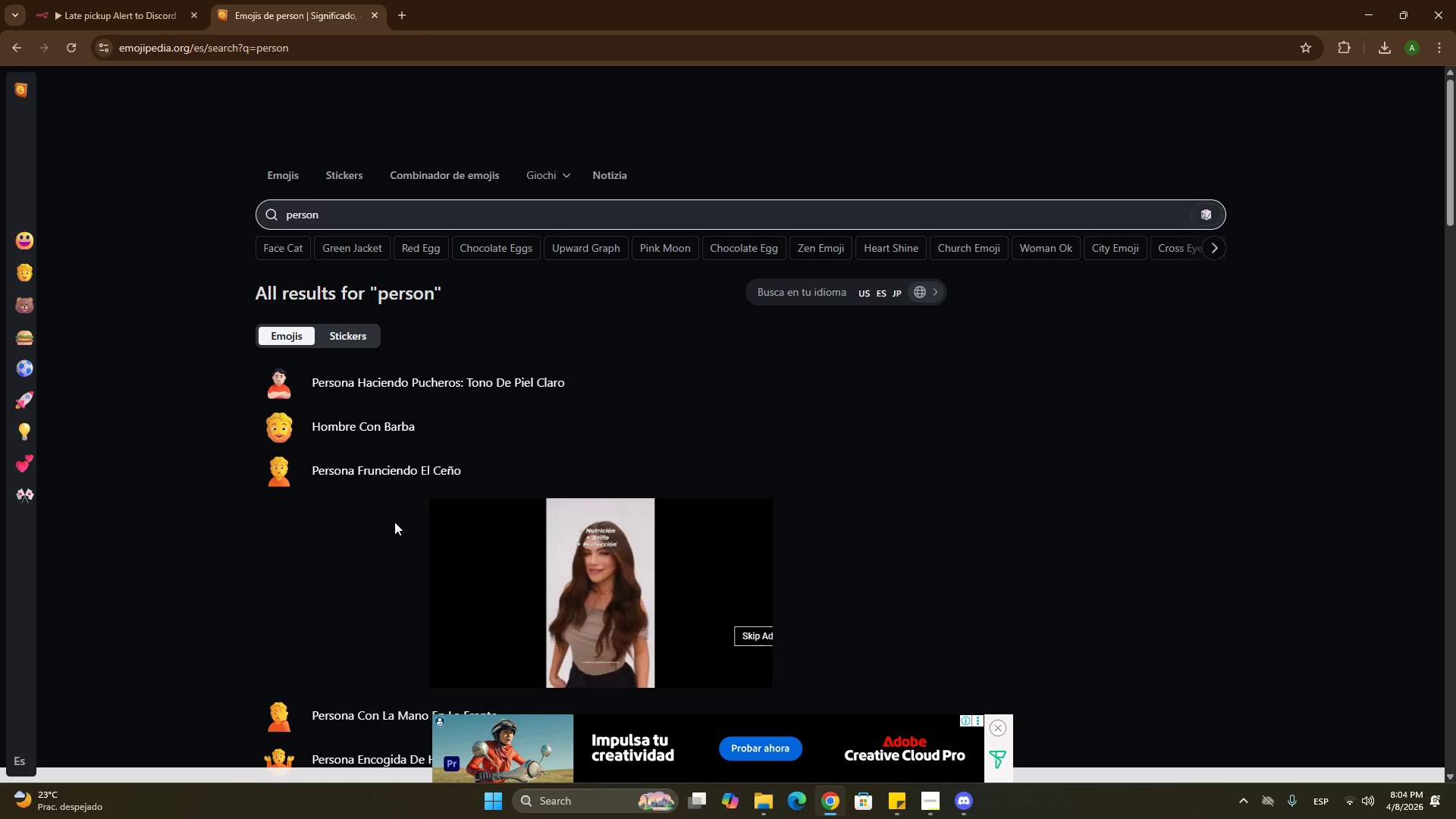 
mouse_move([429, 385])
 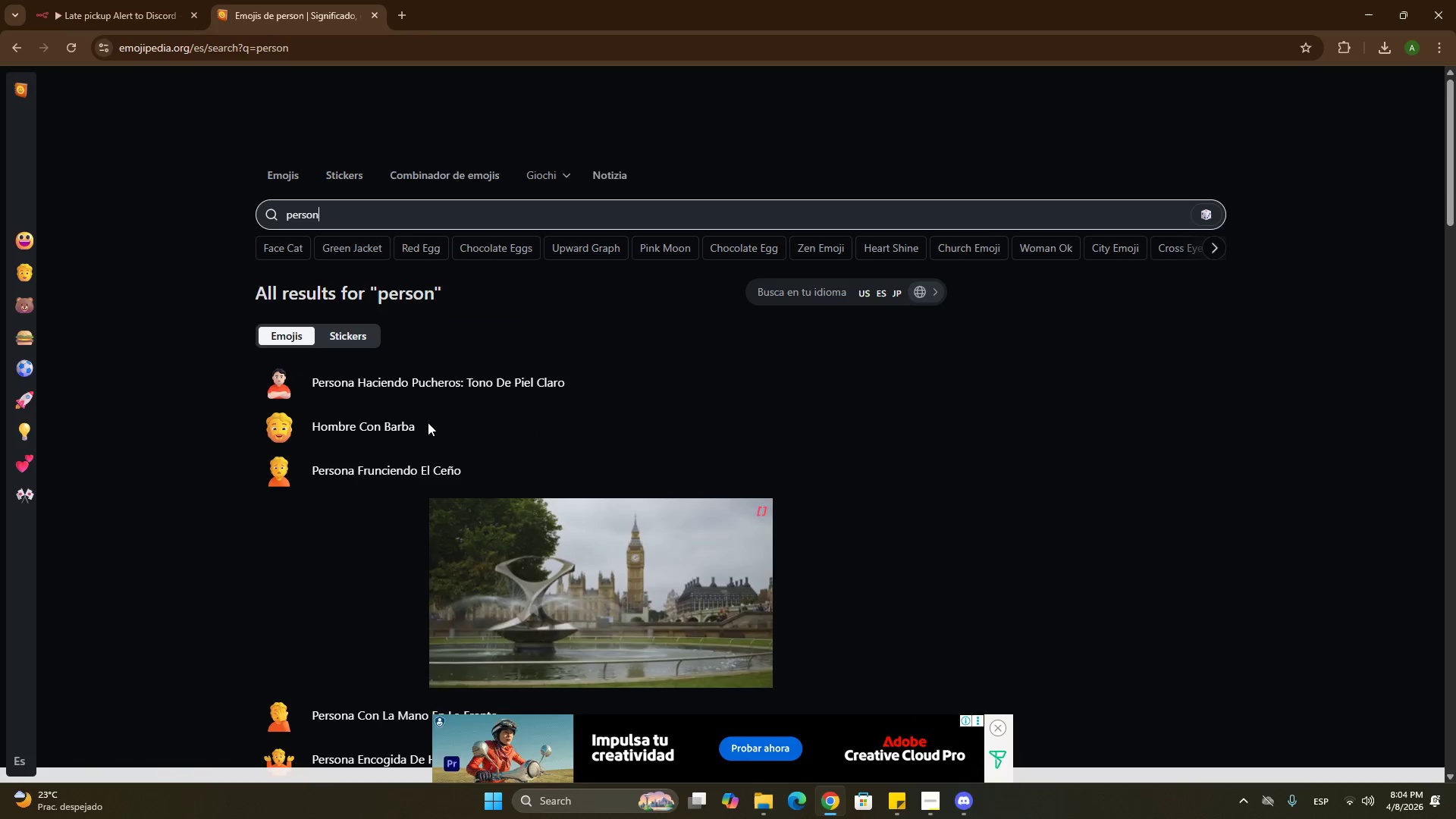 
scroll: coordinate [598, 506], scroll_direction: down, amount: 12.0
 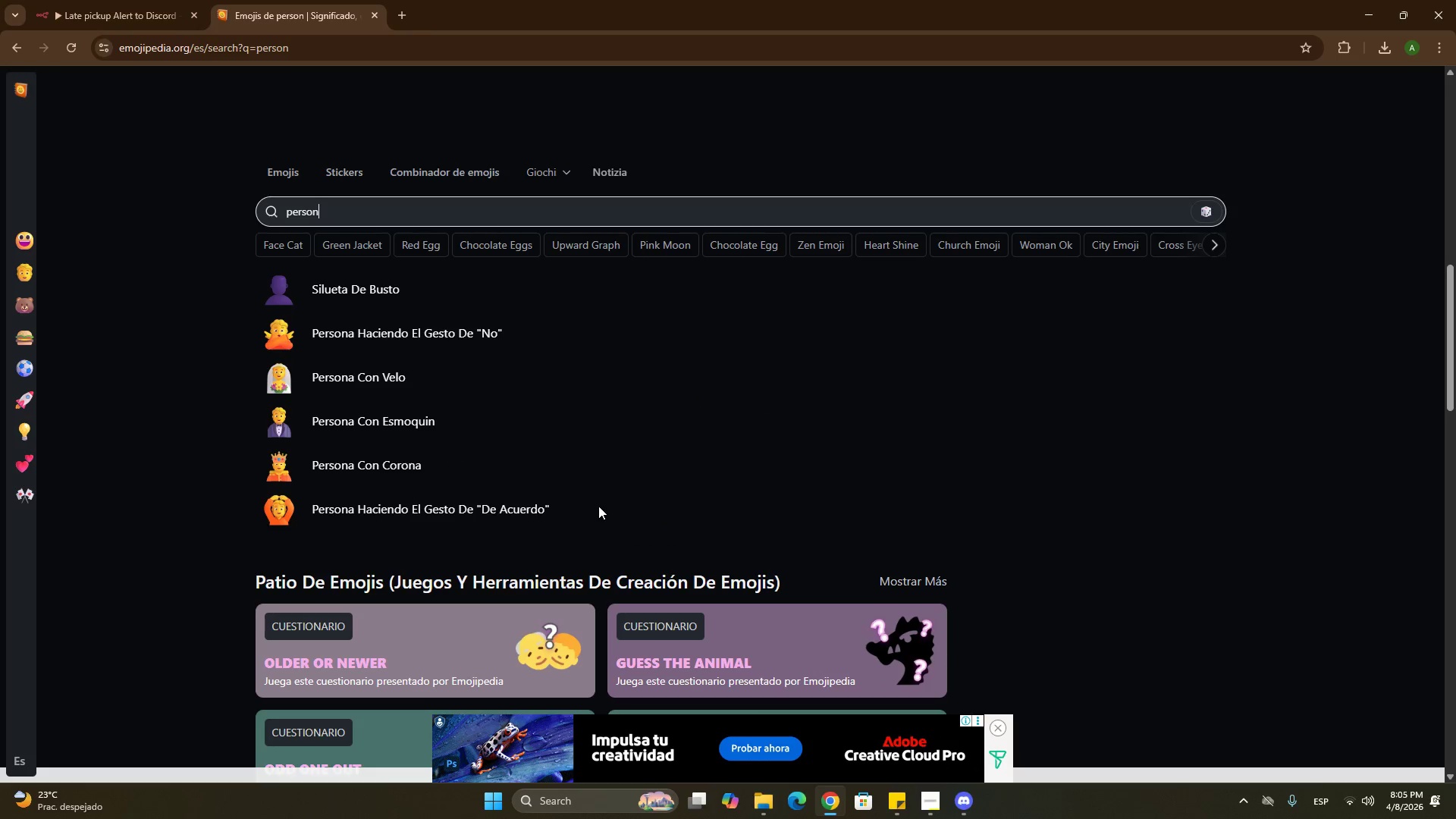 
scroll: coordinate [598, 504], scroll_direction: up, amount: 8.0
 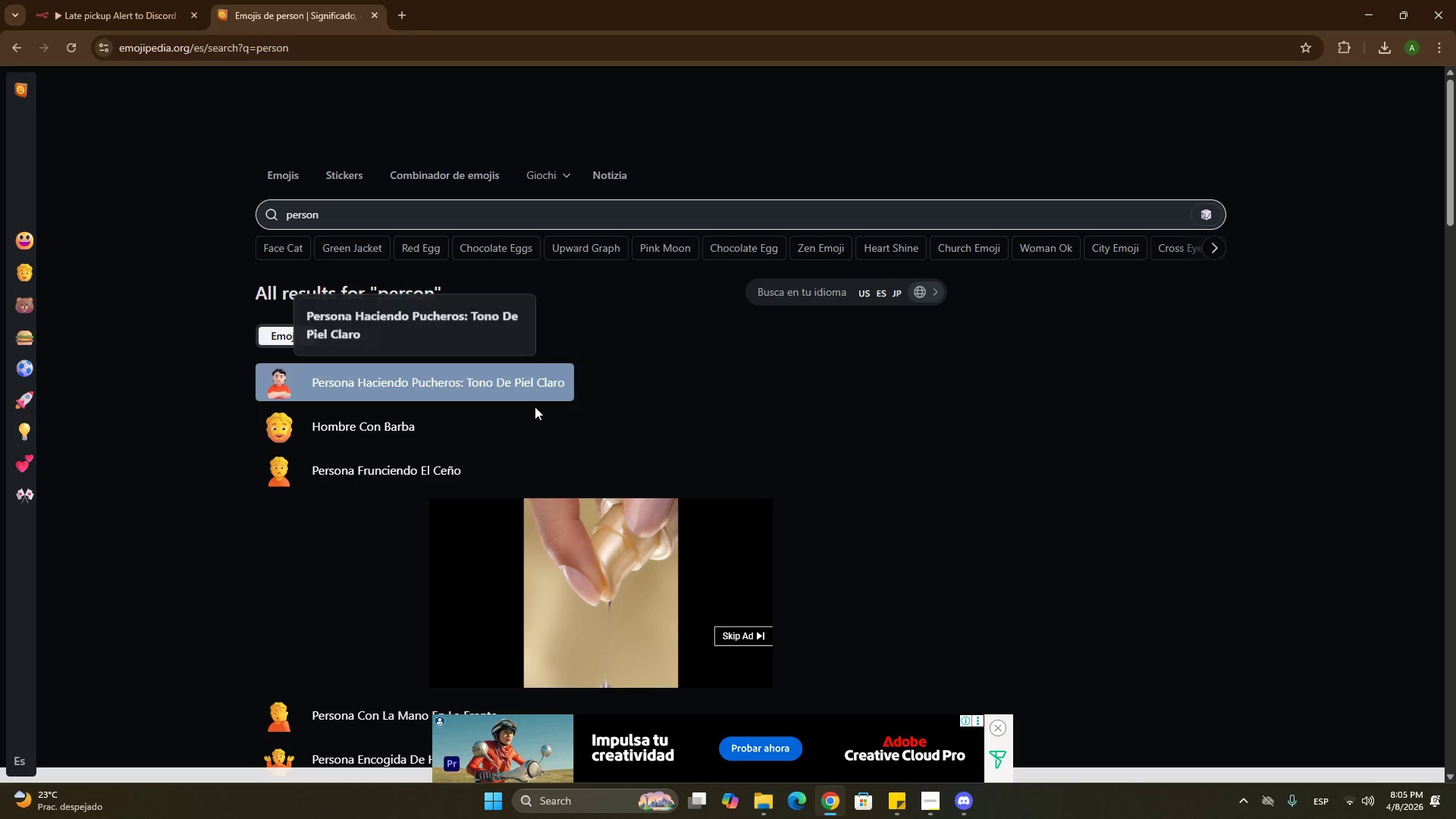 
left_click([363, 426])
 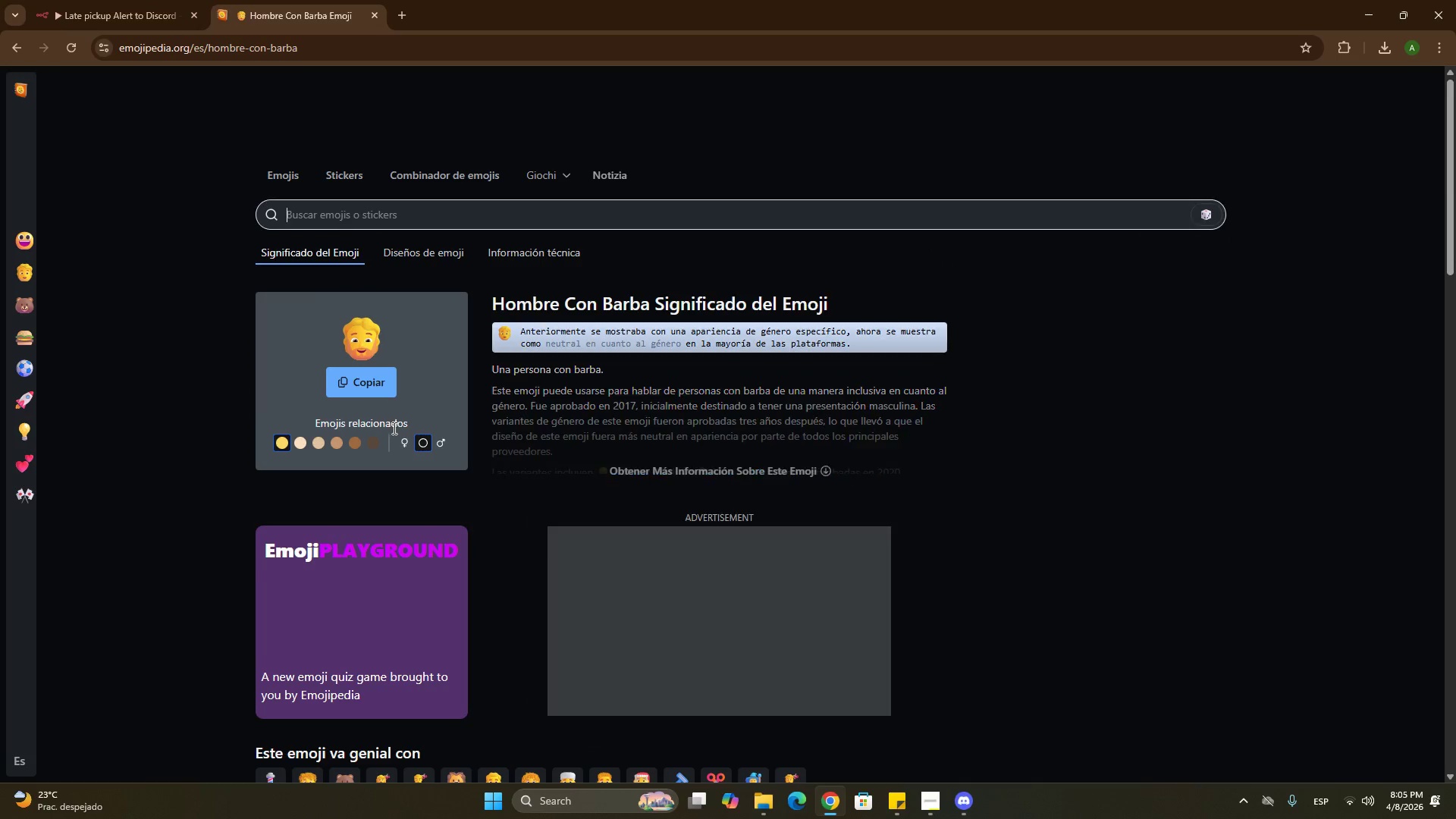 
left_click([358, 373])
 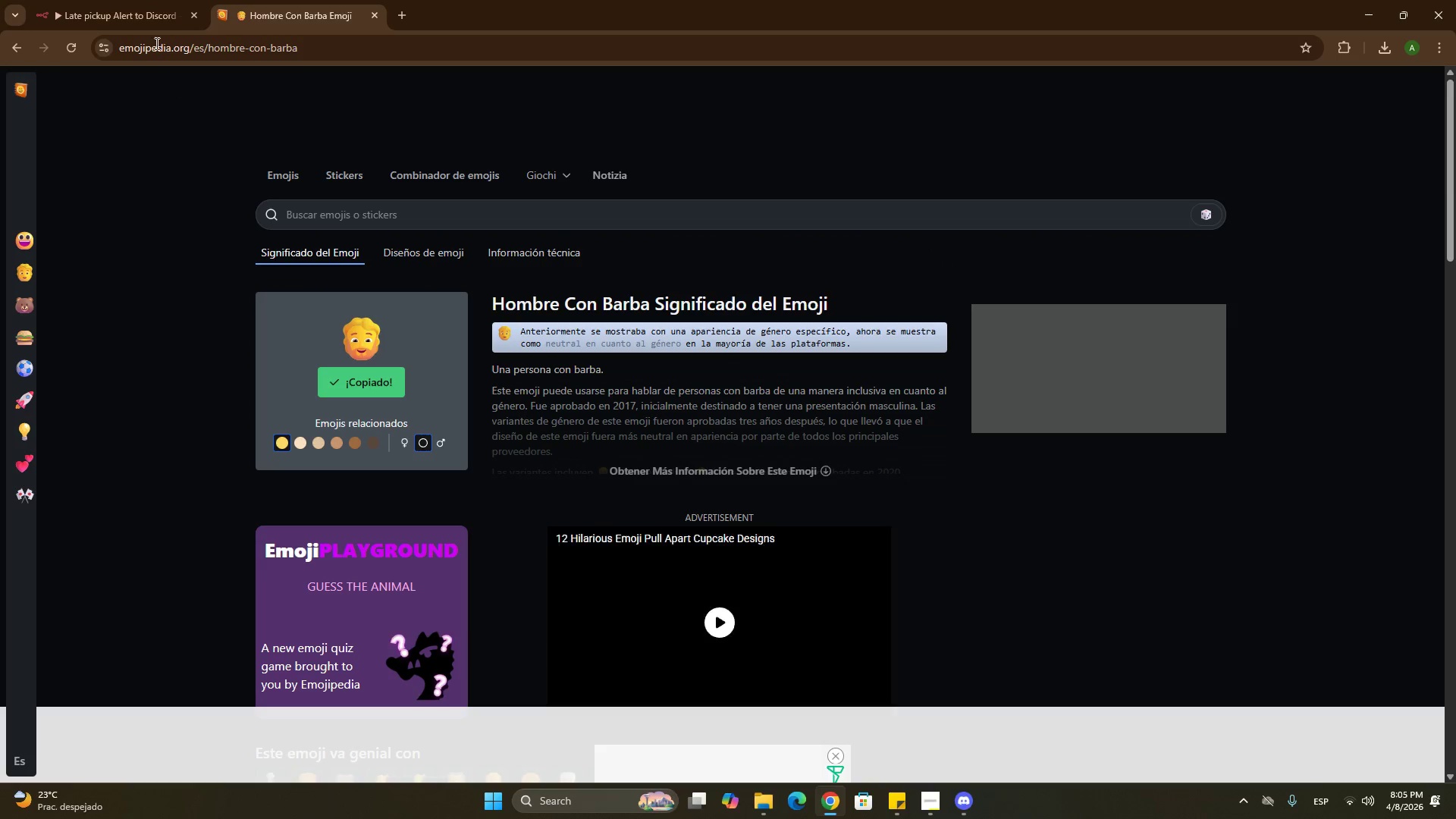 
left_click([136, 8])
 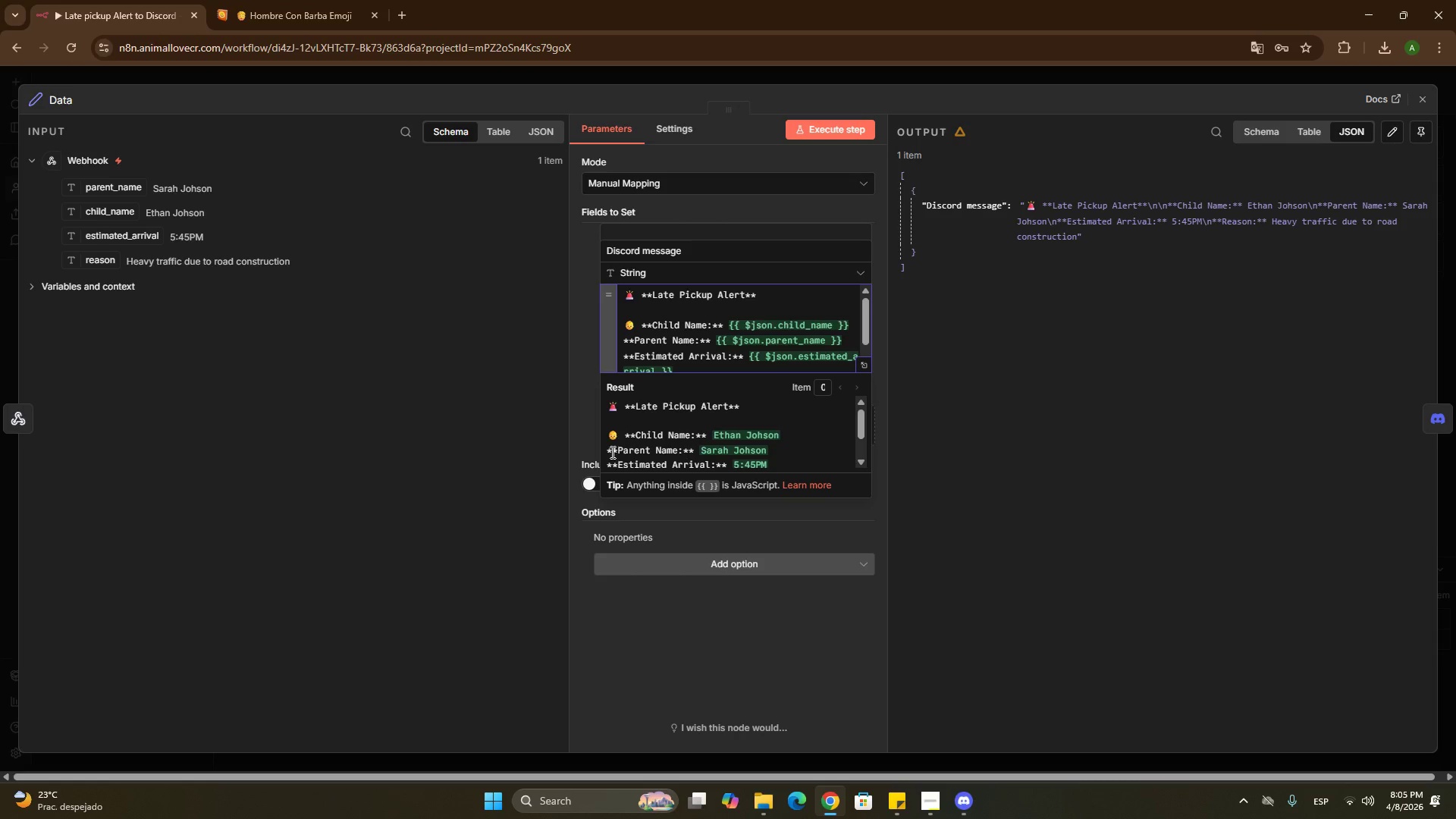 
left_click([607, 447])
 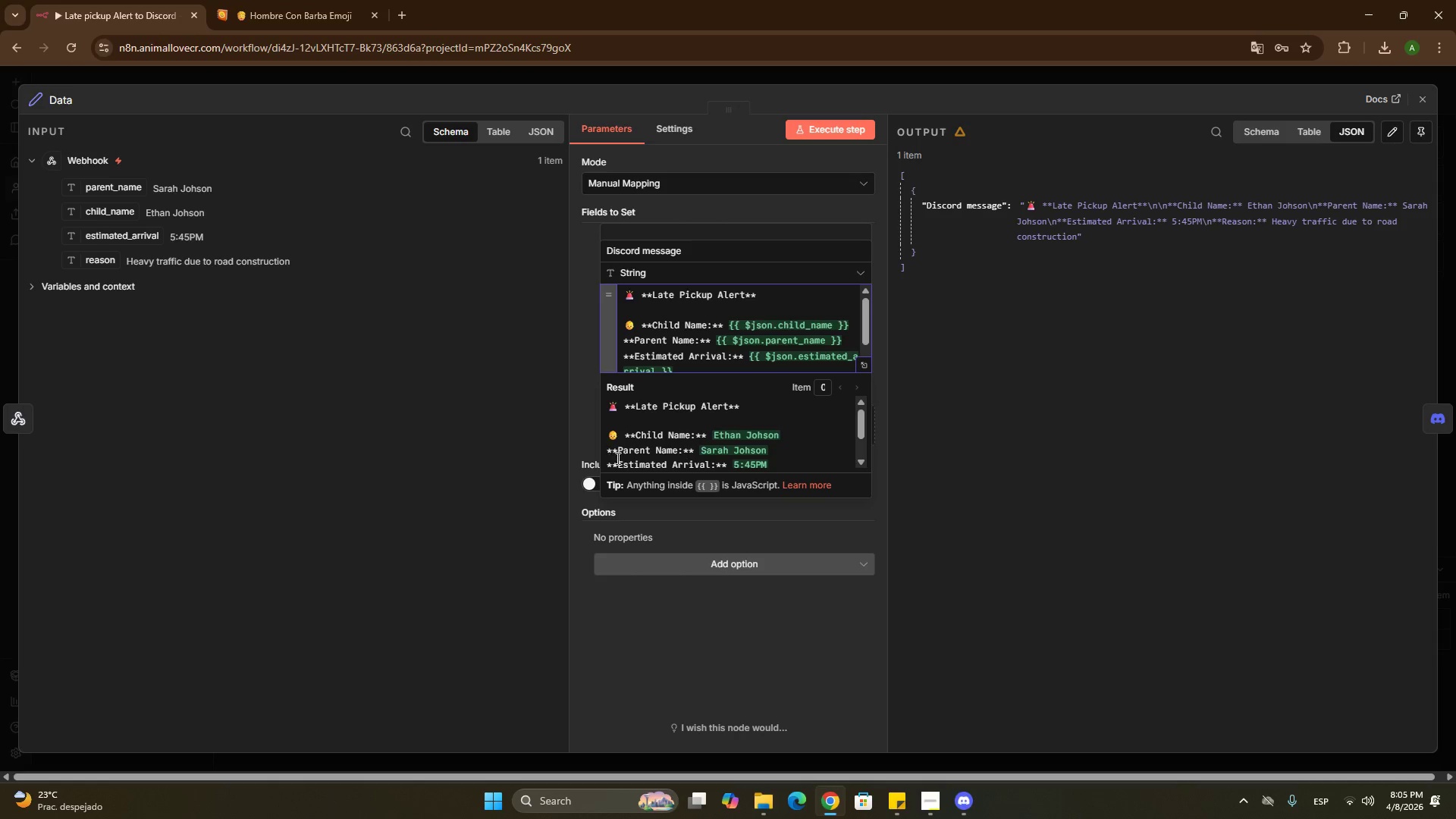 
hold_key(key=ControlLeft, duration=0.48)
 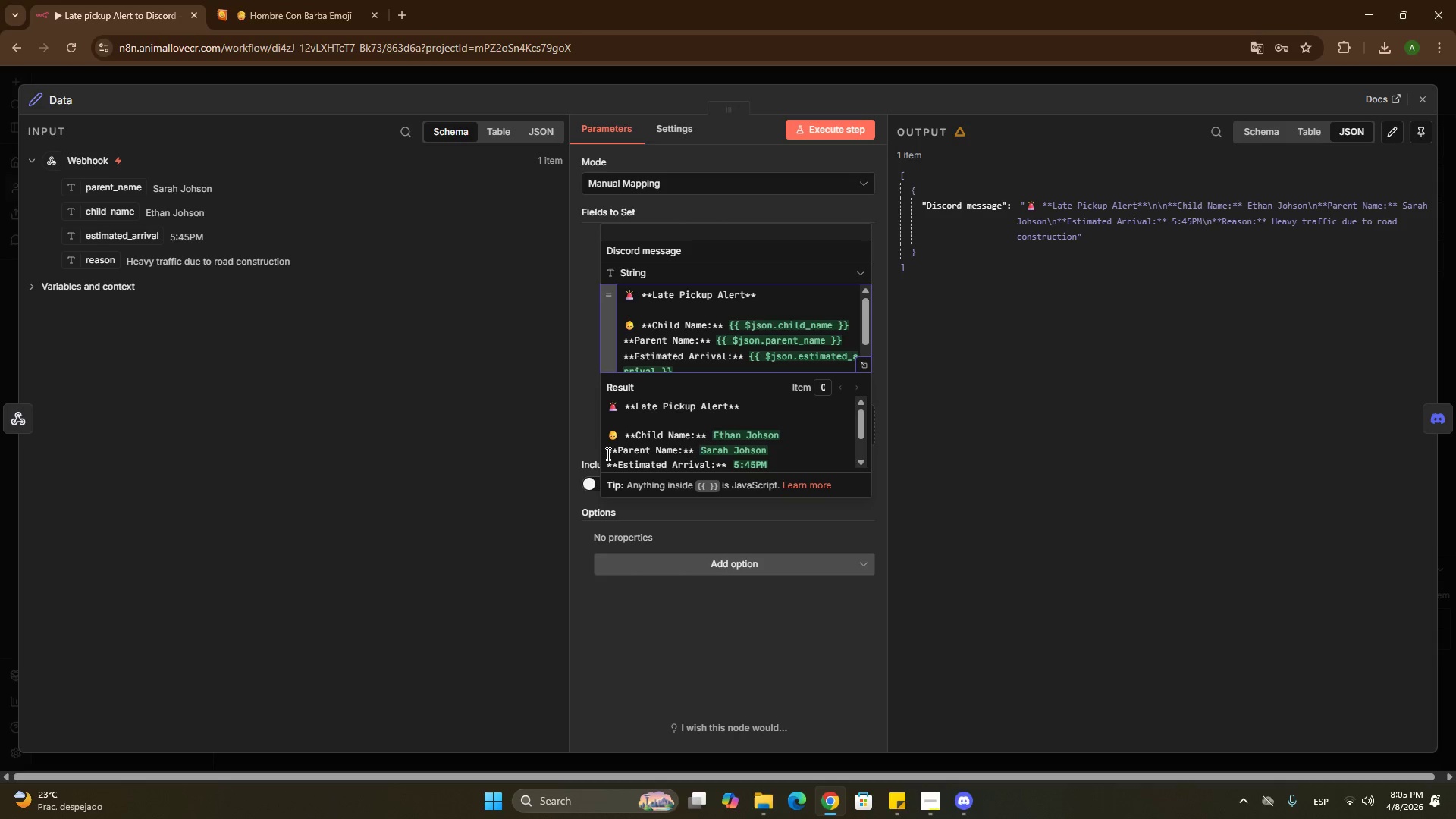 
left_click([607, 453])
 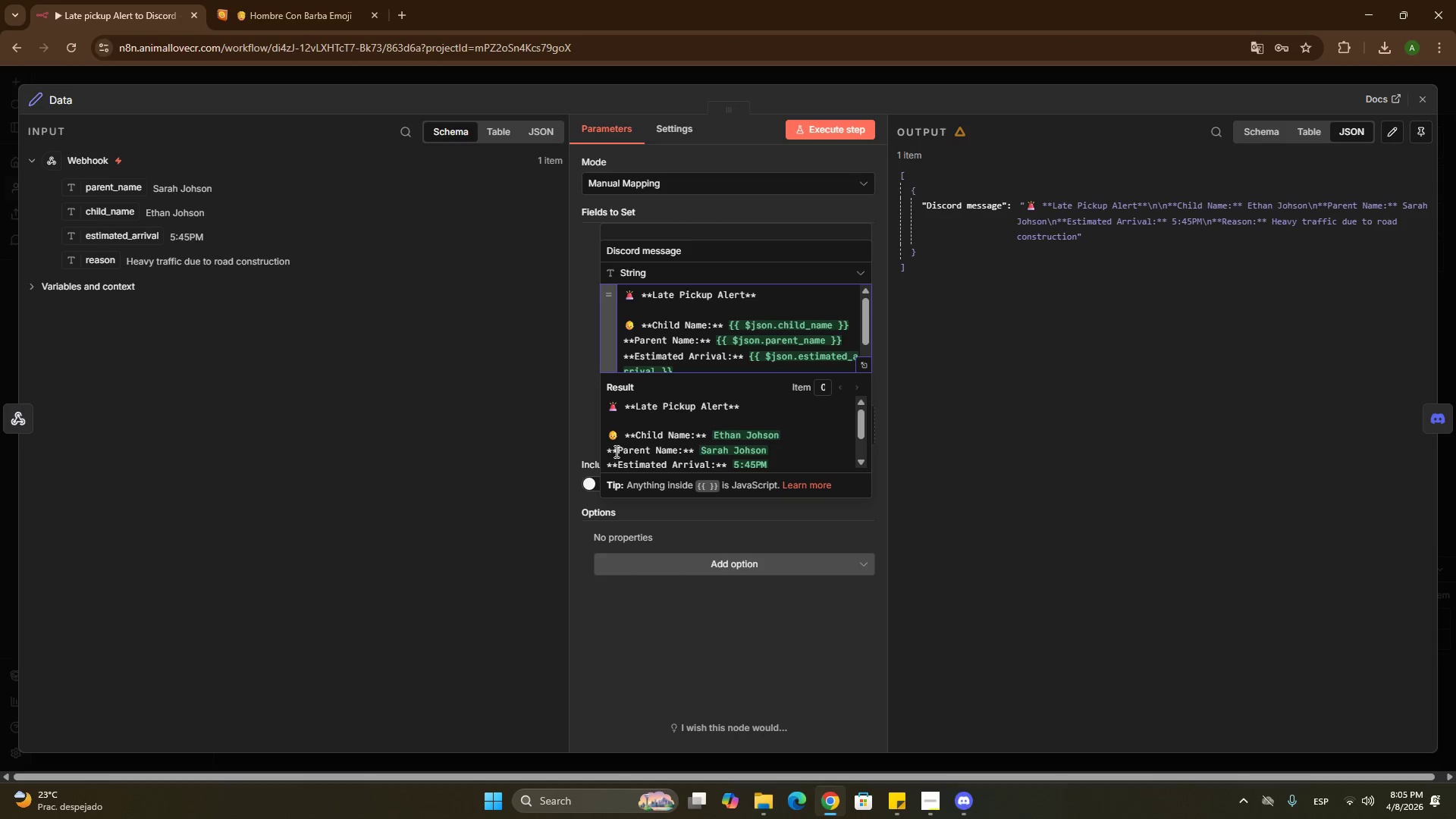 
left_click([615, 451])
 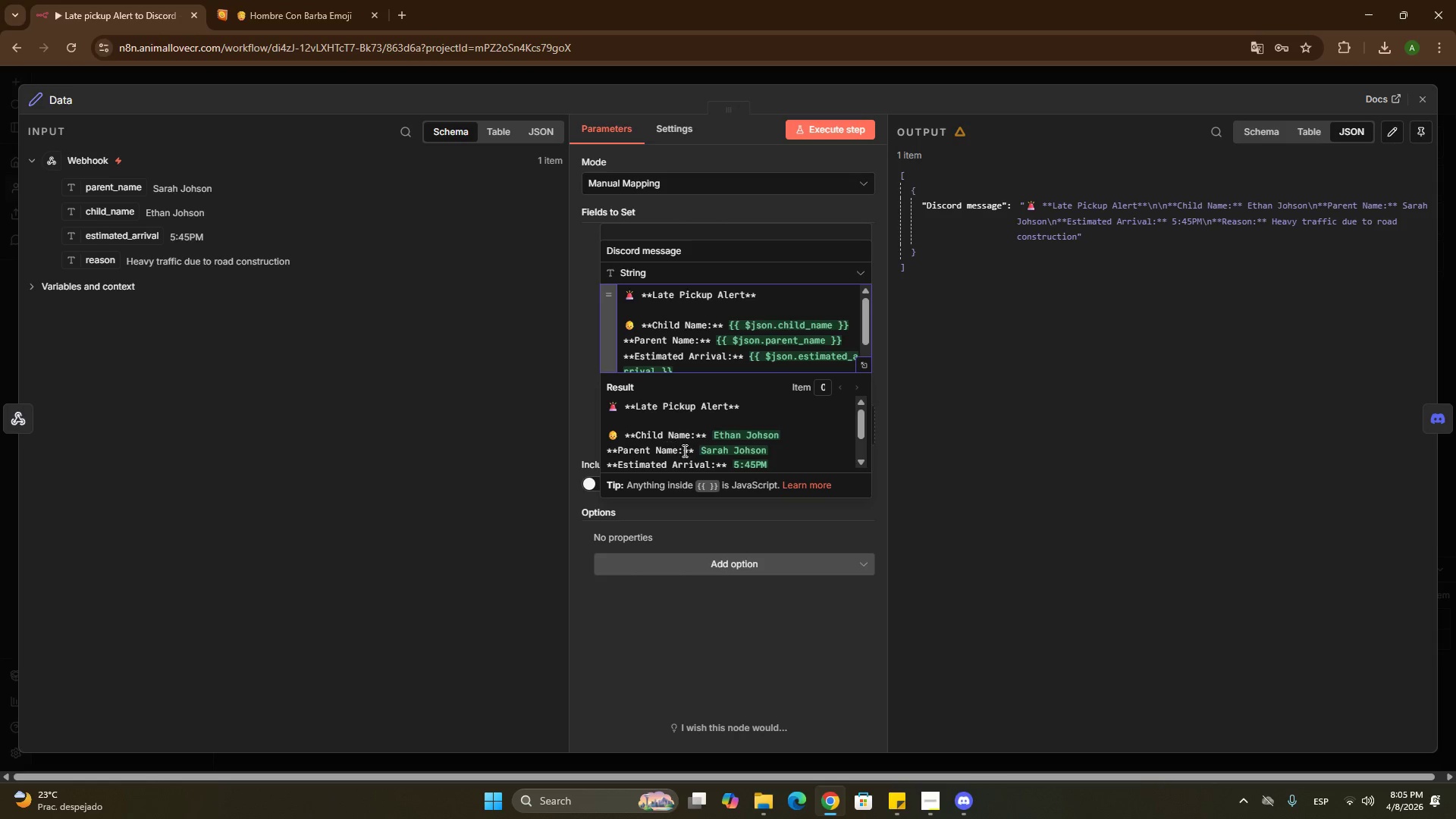 
scroll: coordinate [688, 448], scroll_direction: down, amount: 1.0
 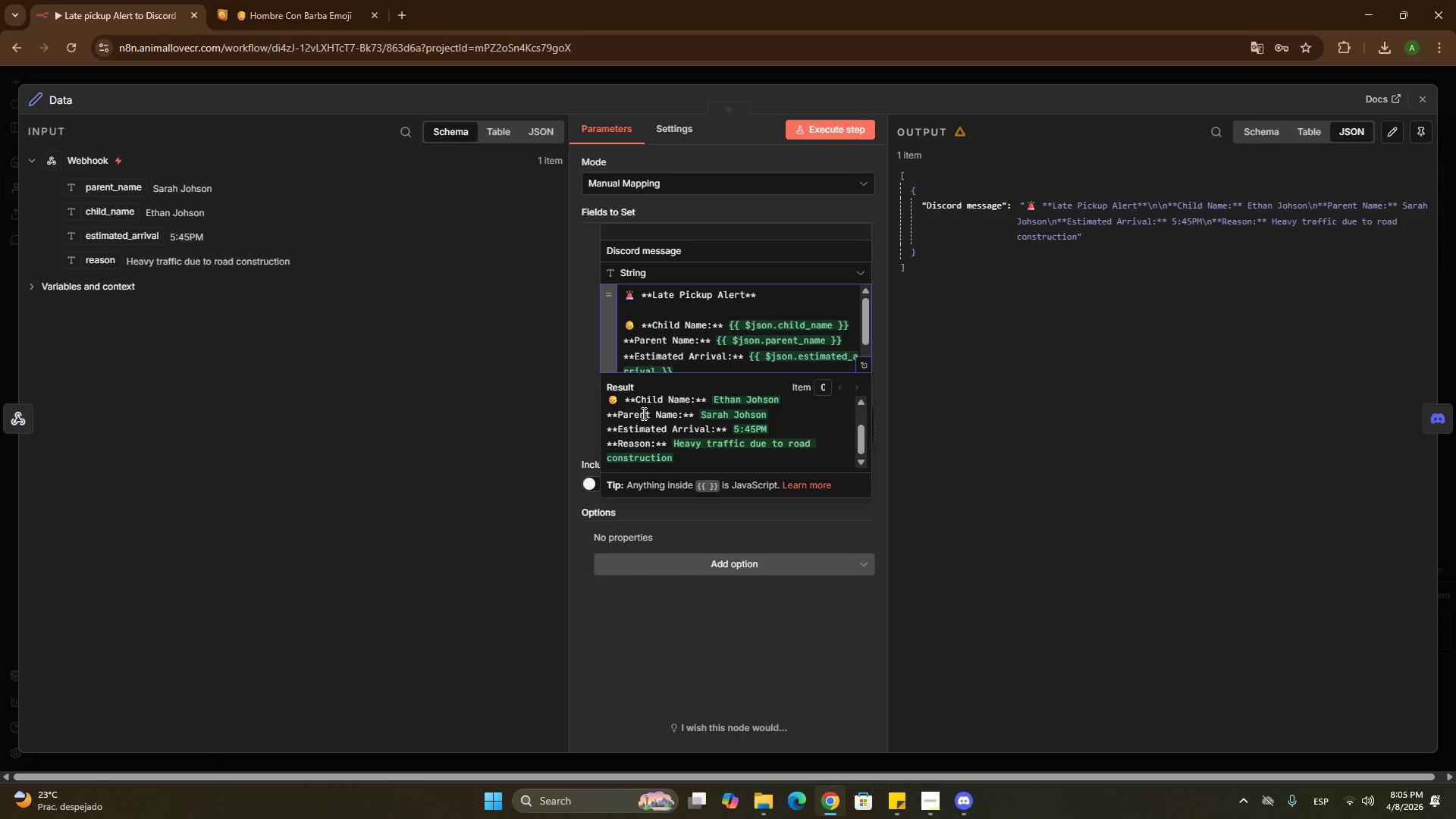 
double_click([601, 416])
 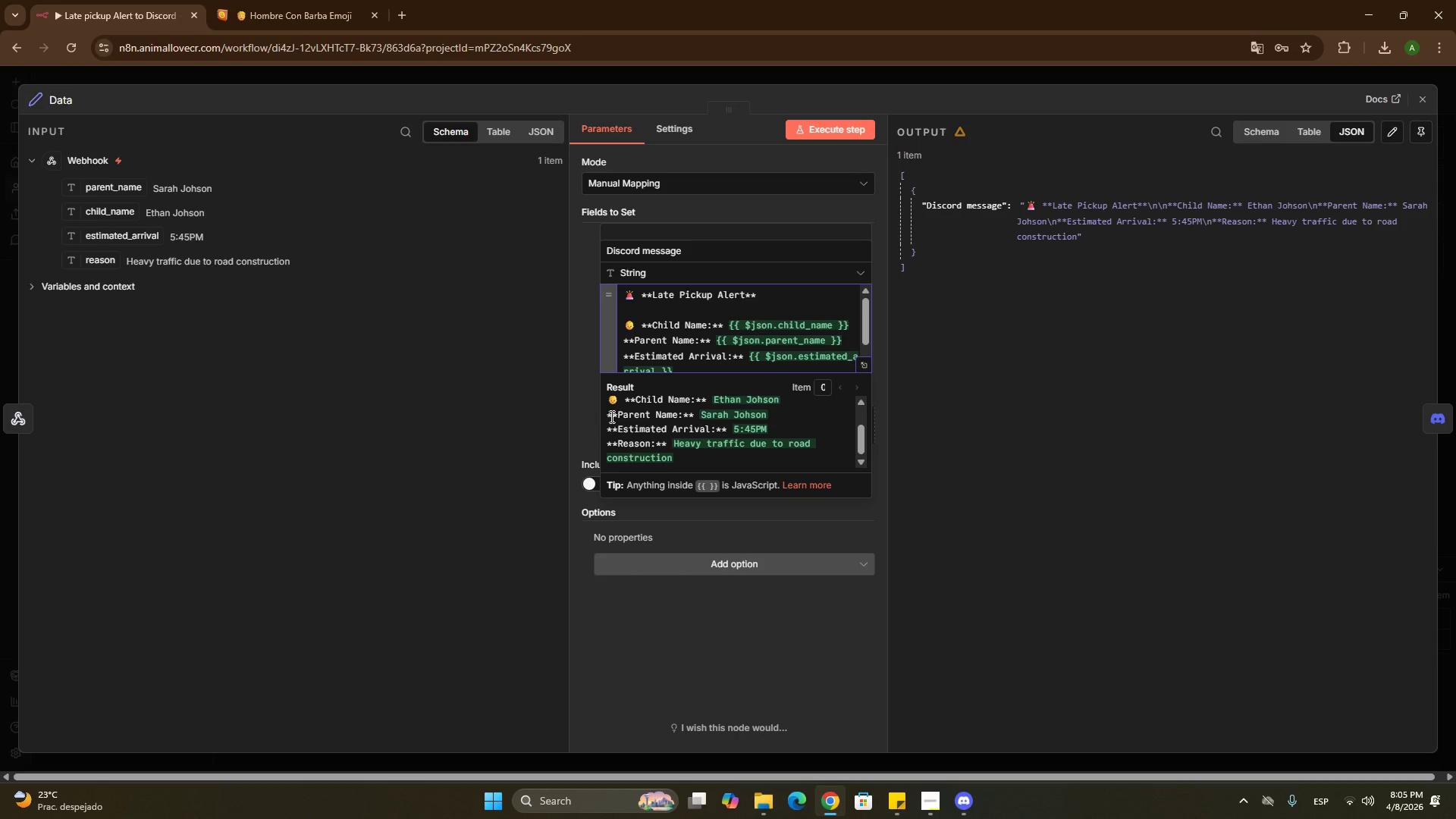 
double_click([616, 416])
 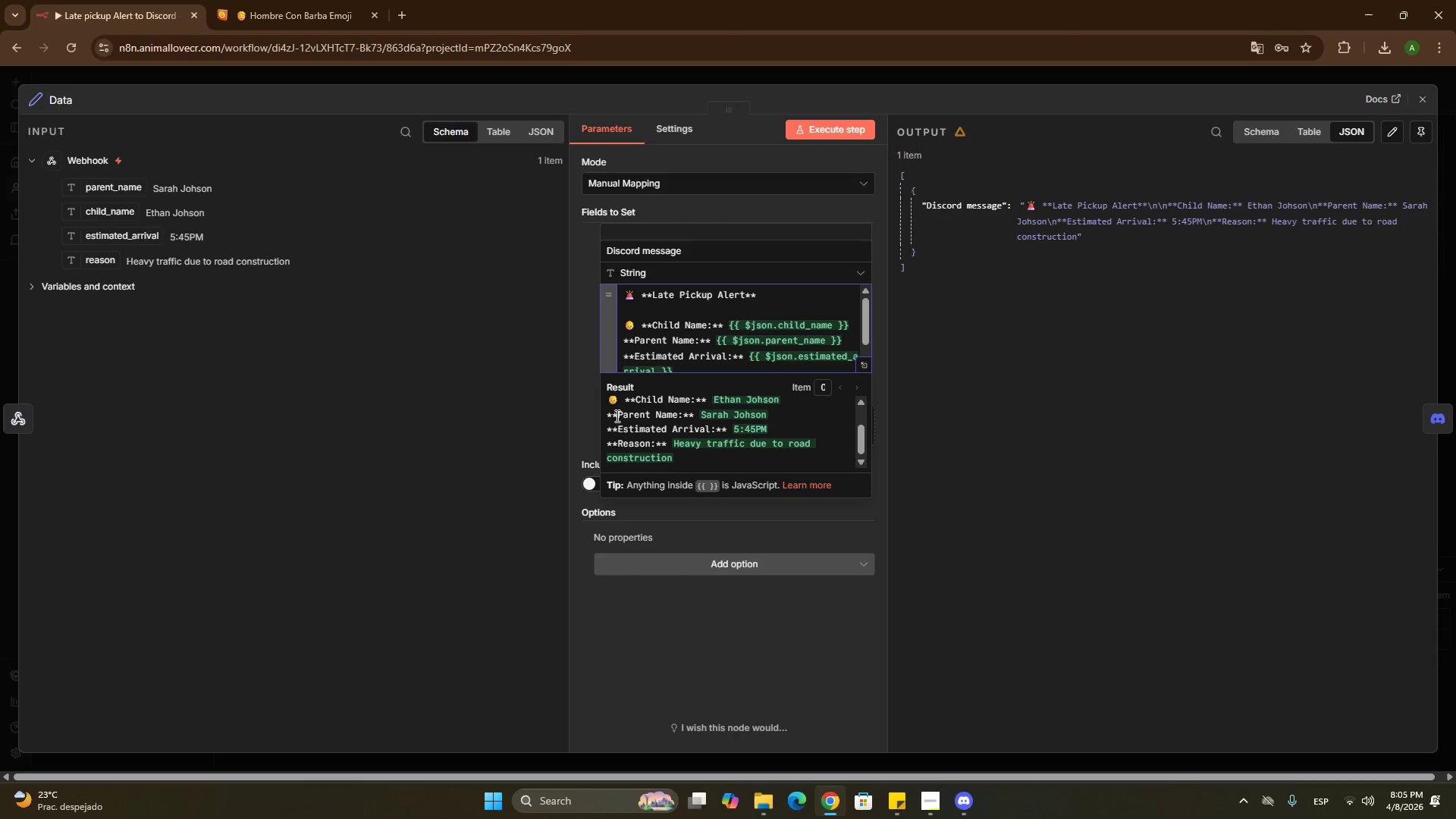 
triple_click([616, 416])
 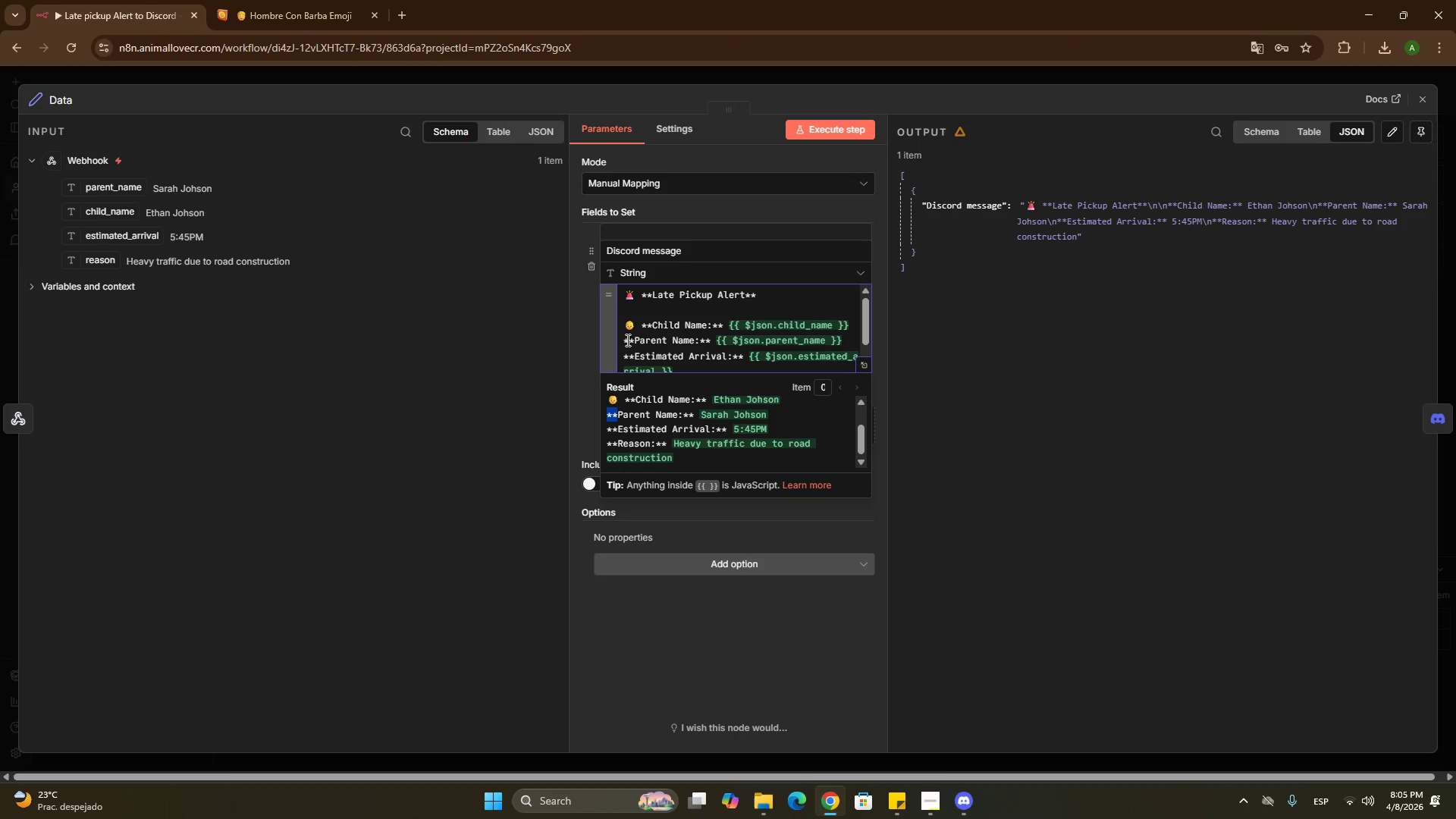 
left_click([626, 337])
 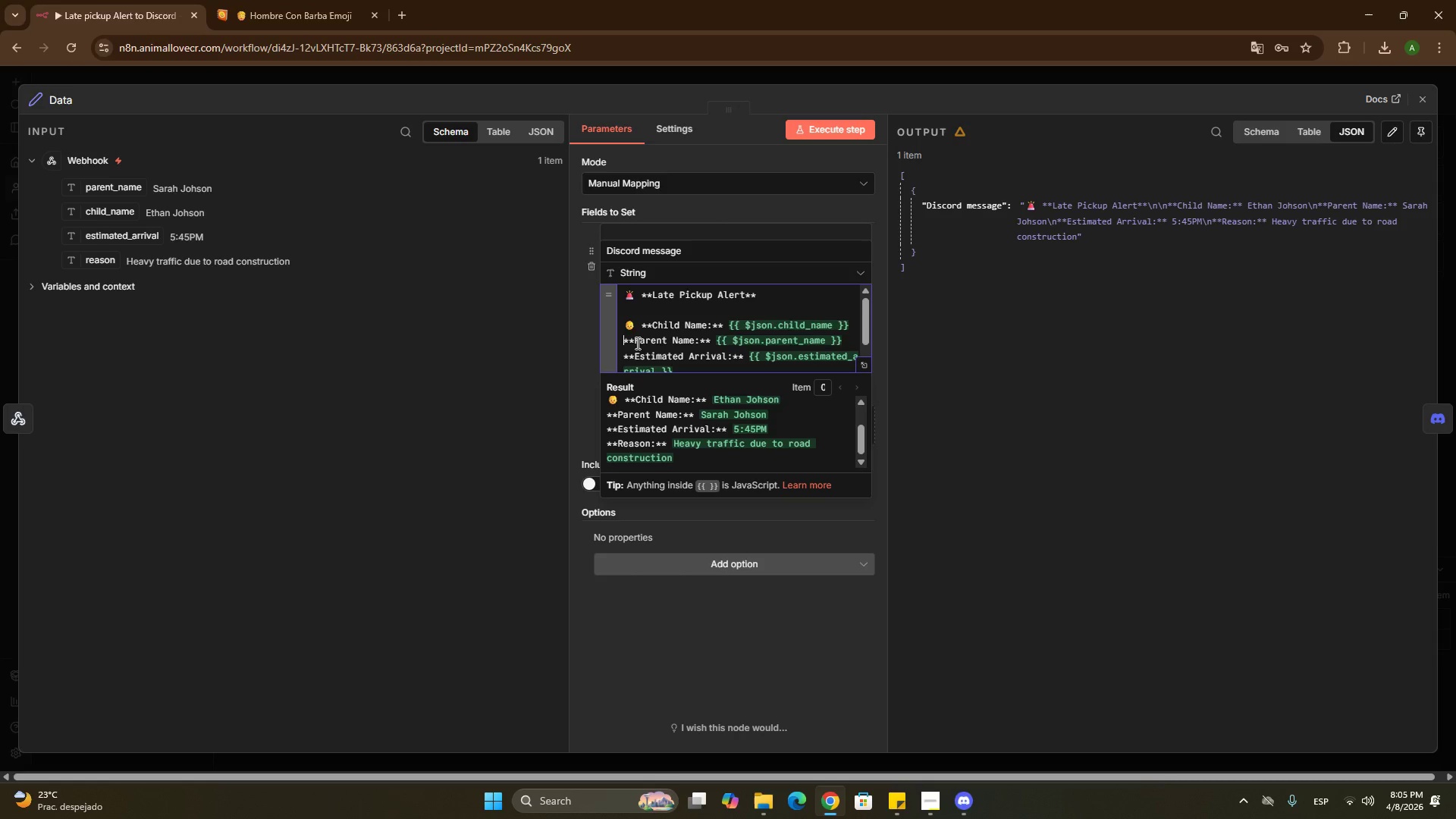 
key(Control+ControlLeft)
 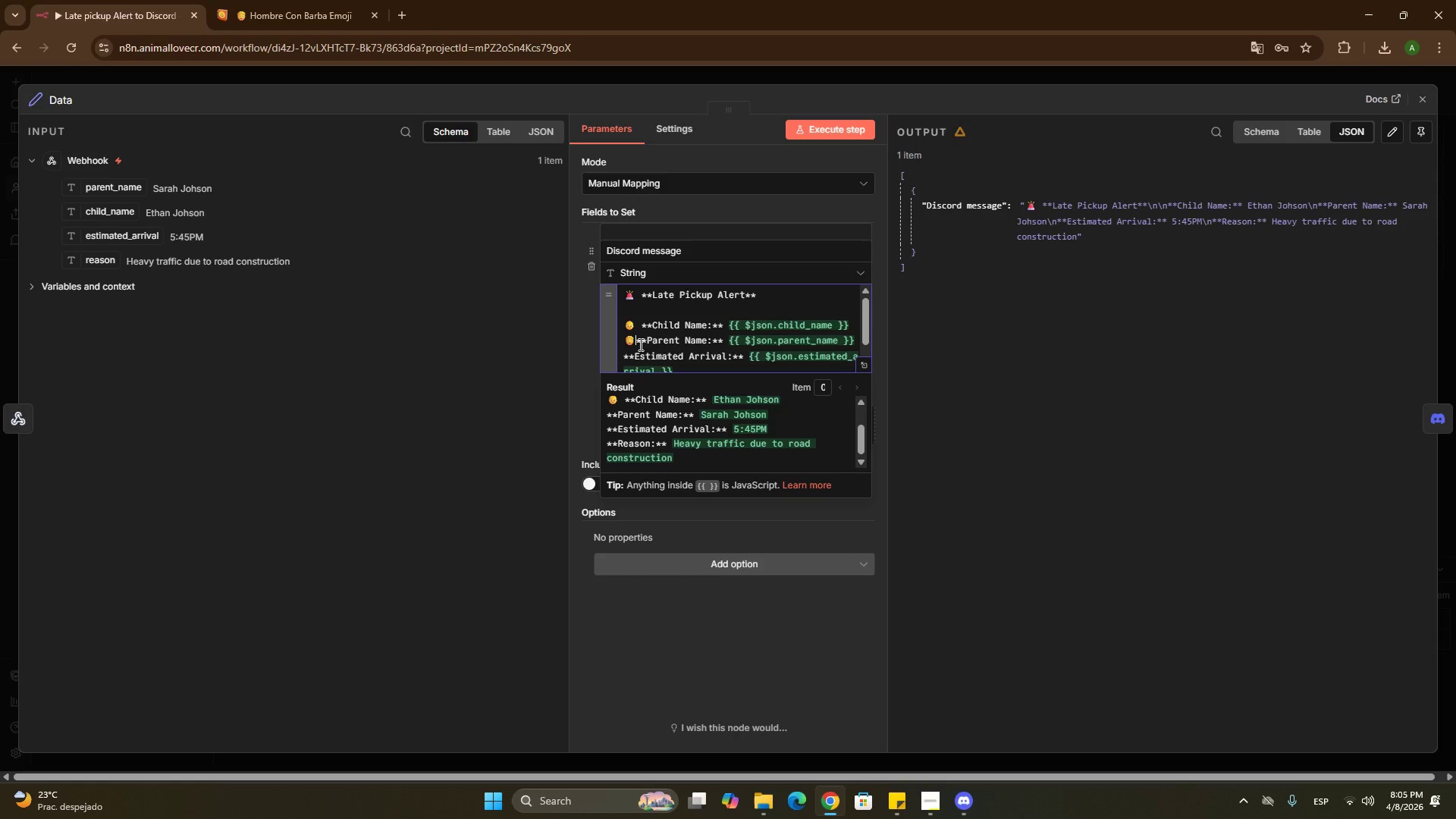 
key(Control+V)
 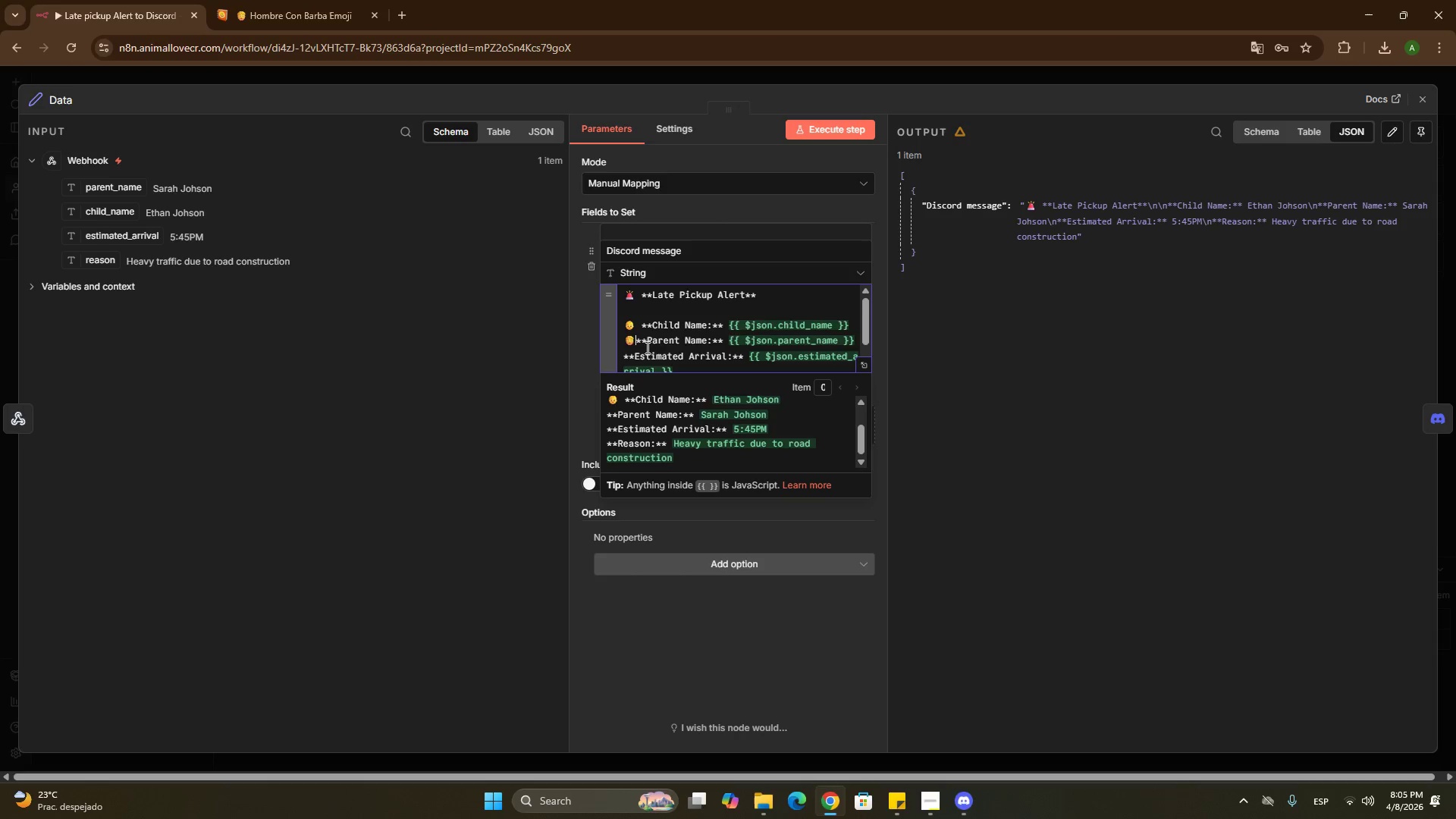 
key(Space)
 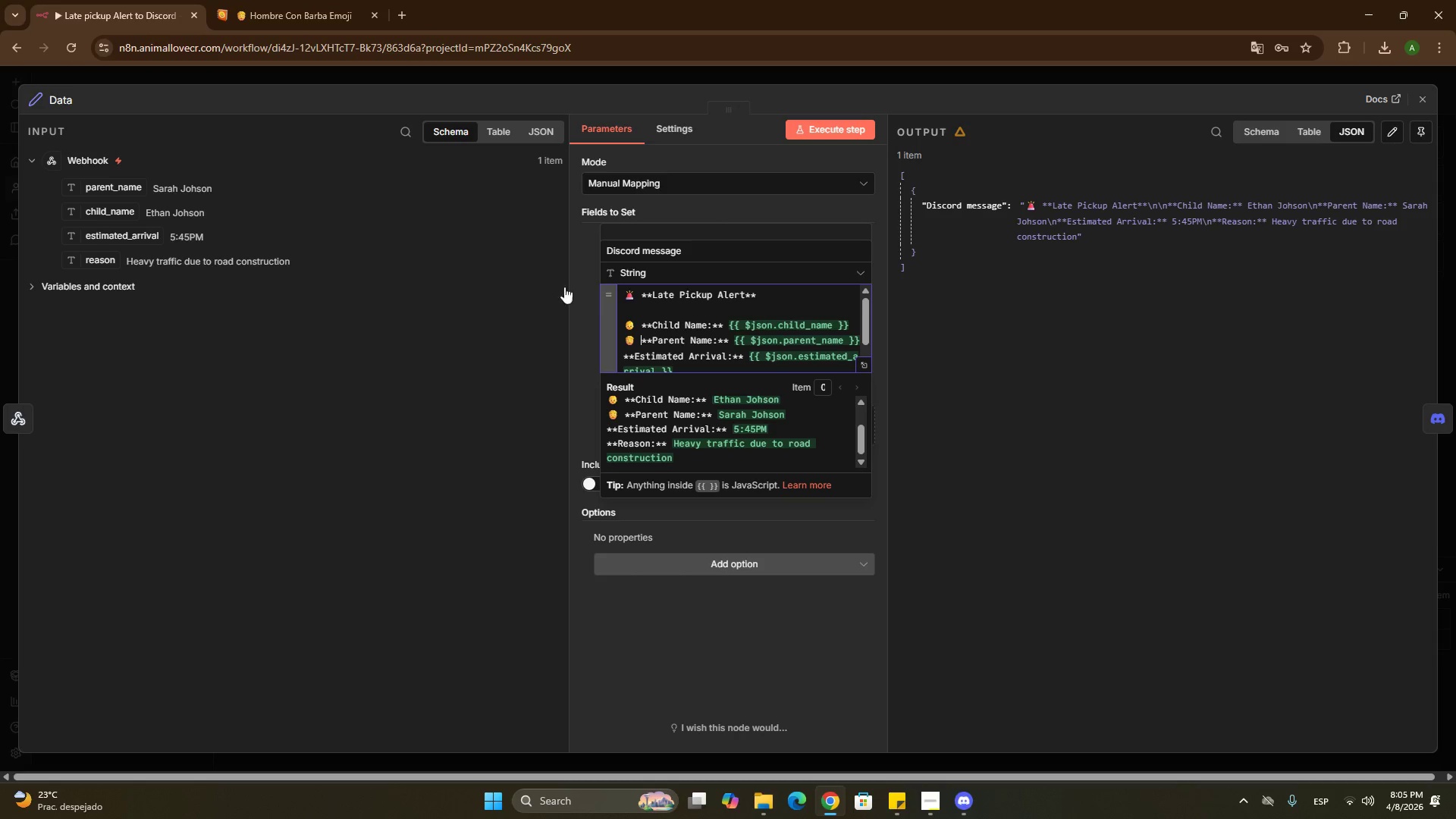 
scroll: coordinate [666, 330], scroll_direction: down, amount: 1.0
 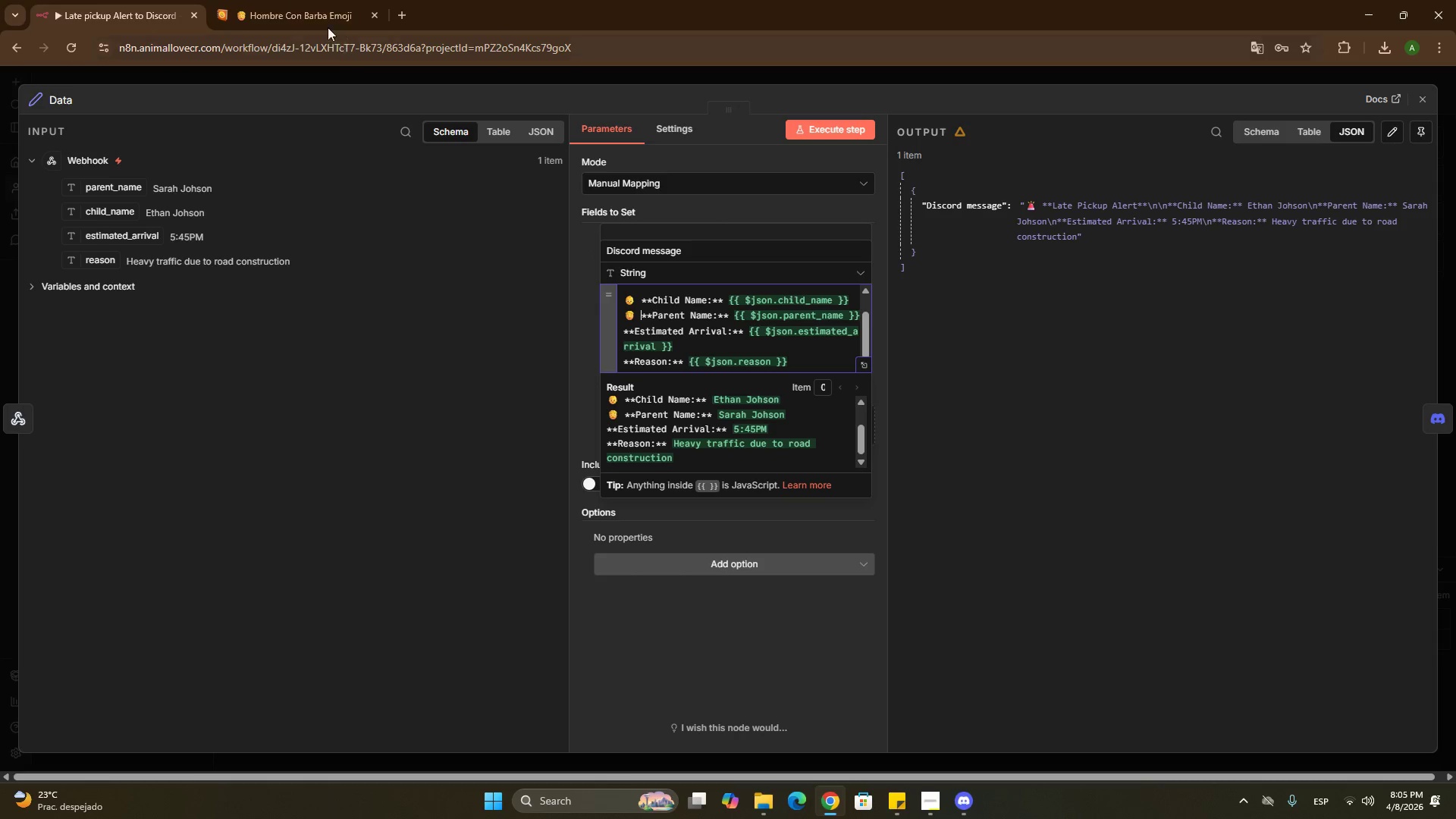 
left_click([312, 14])
 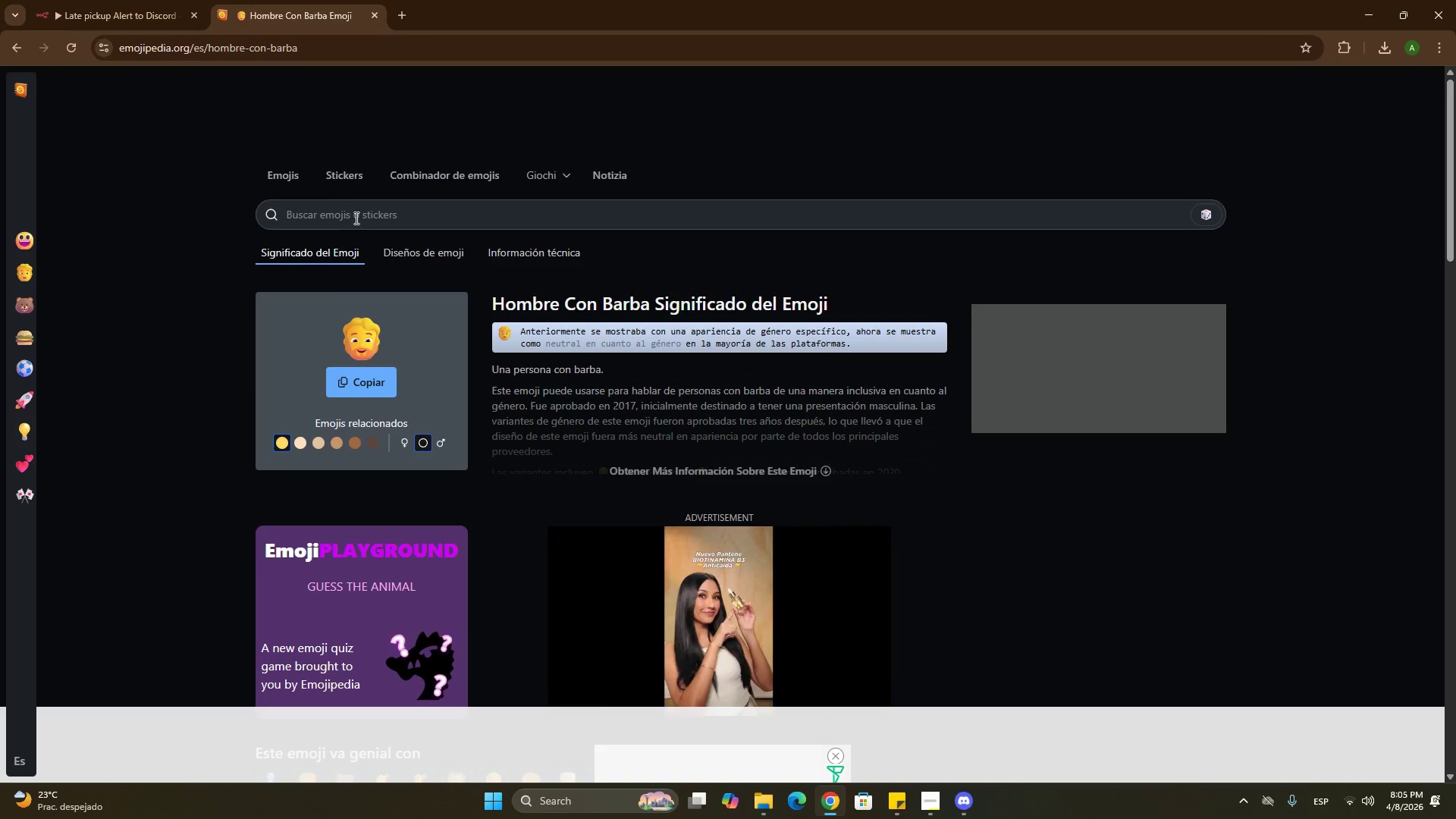 
left_click([355, 219])
 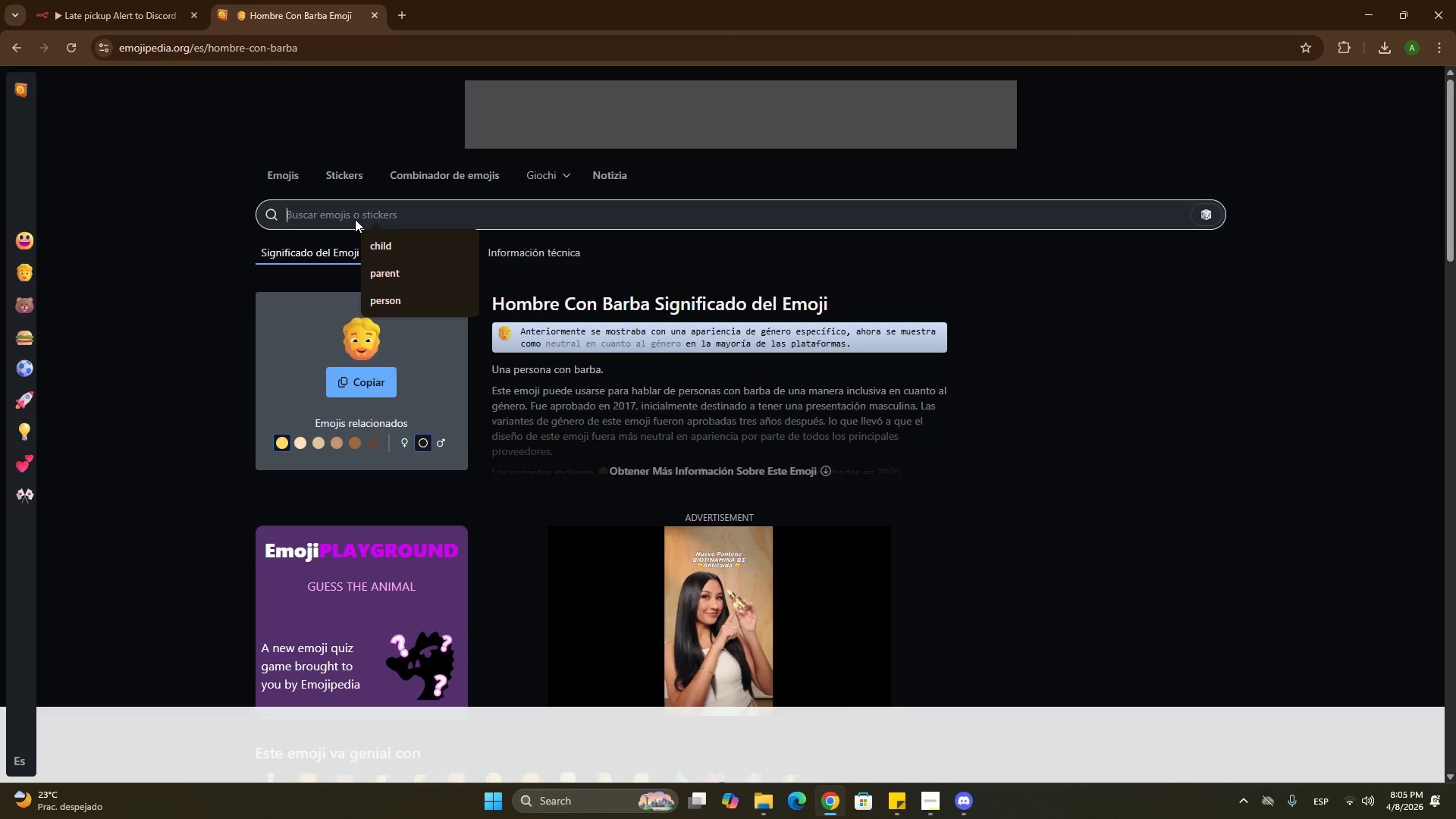 
type(time)
 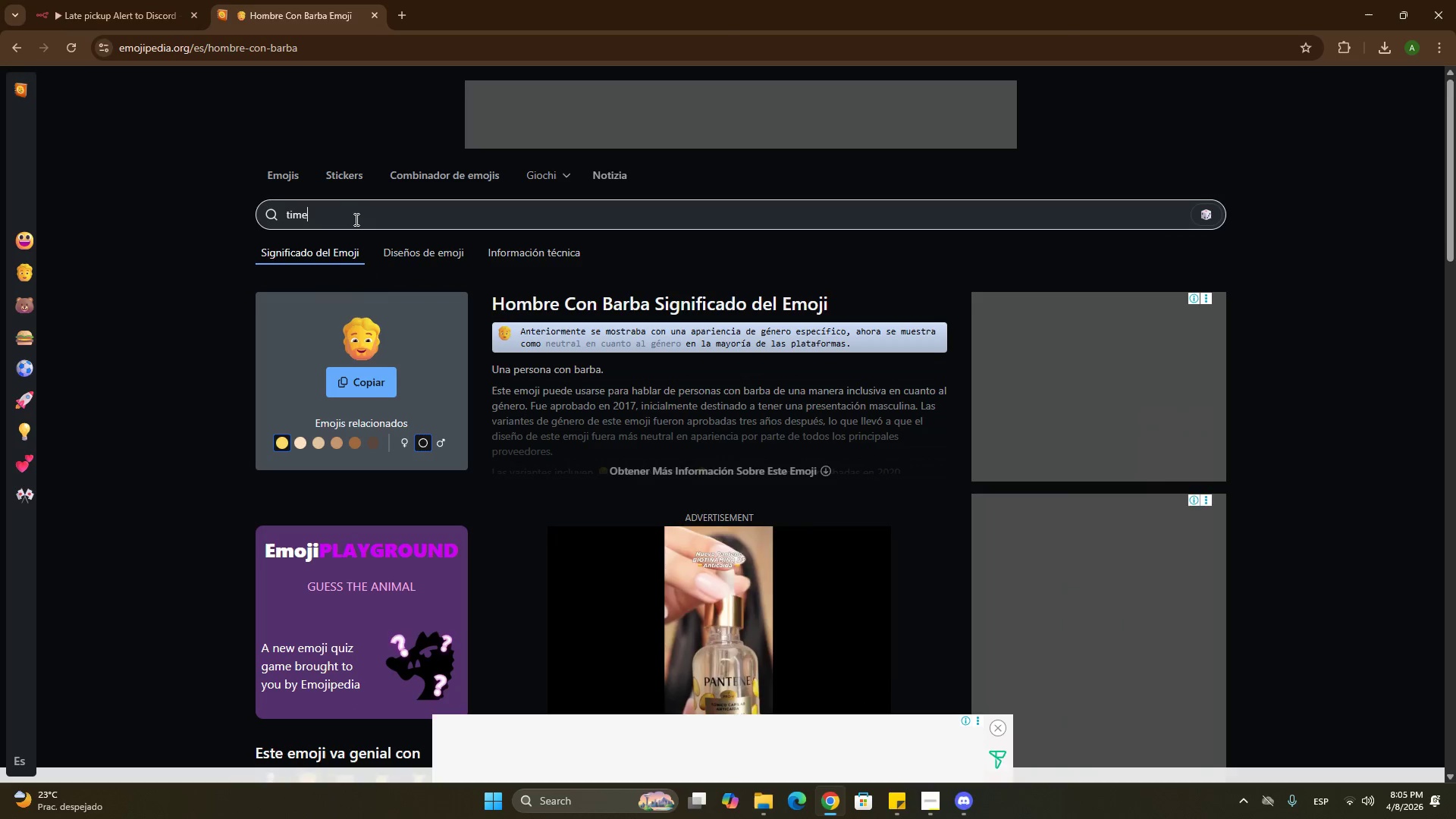 
key(Enter)
 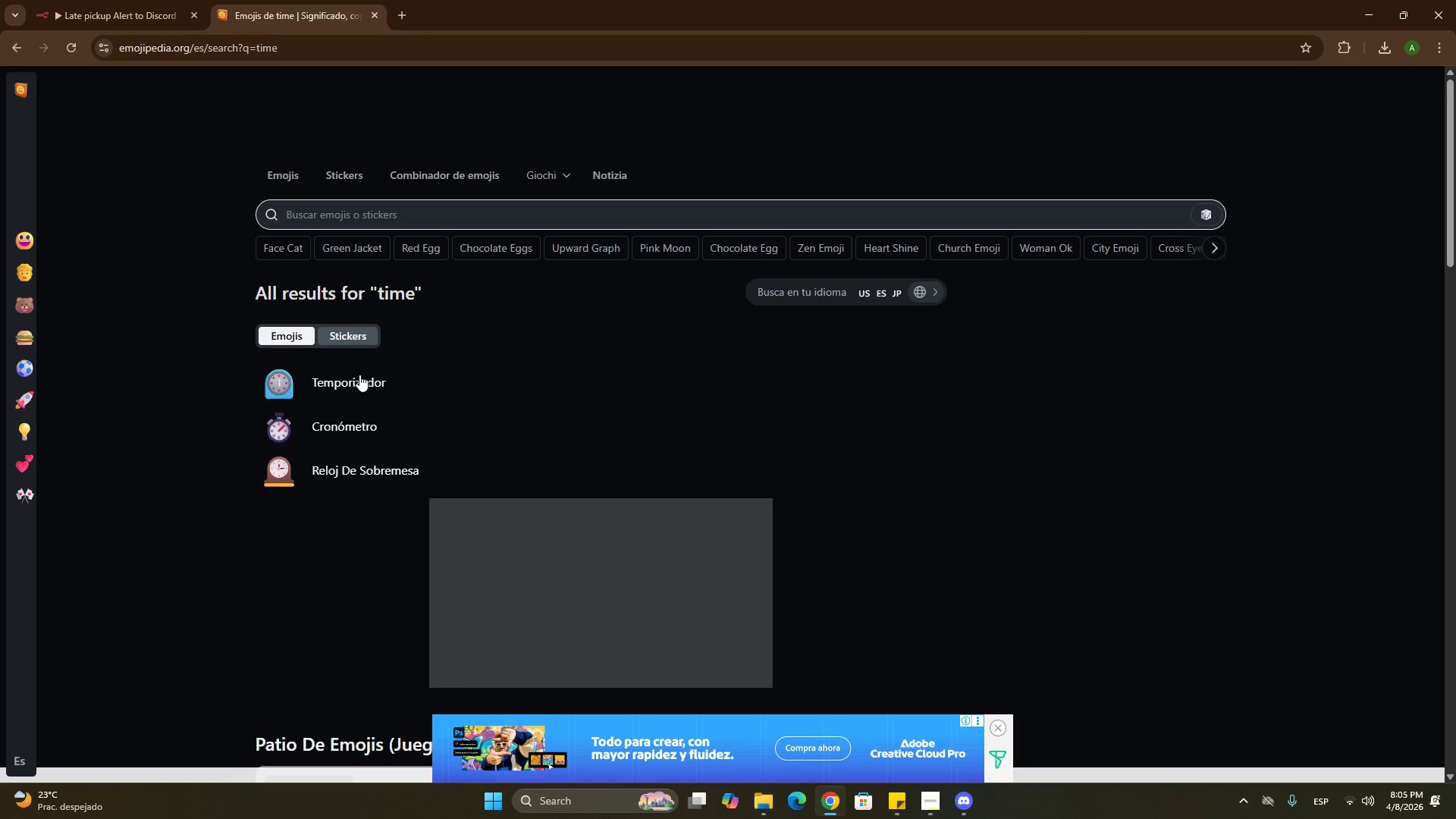 
left_click([346, 438])
 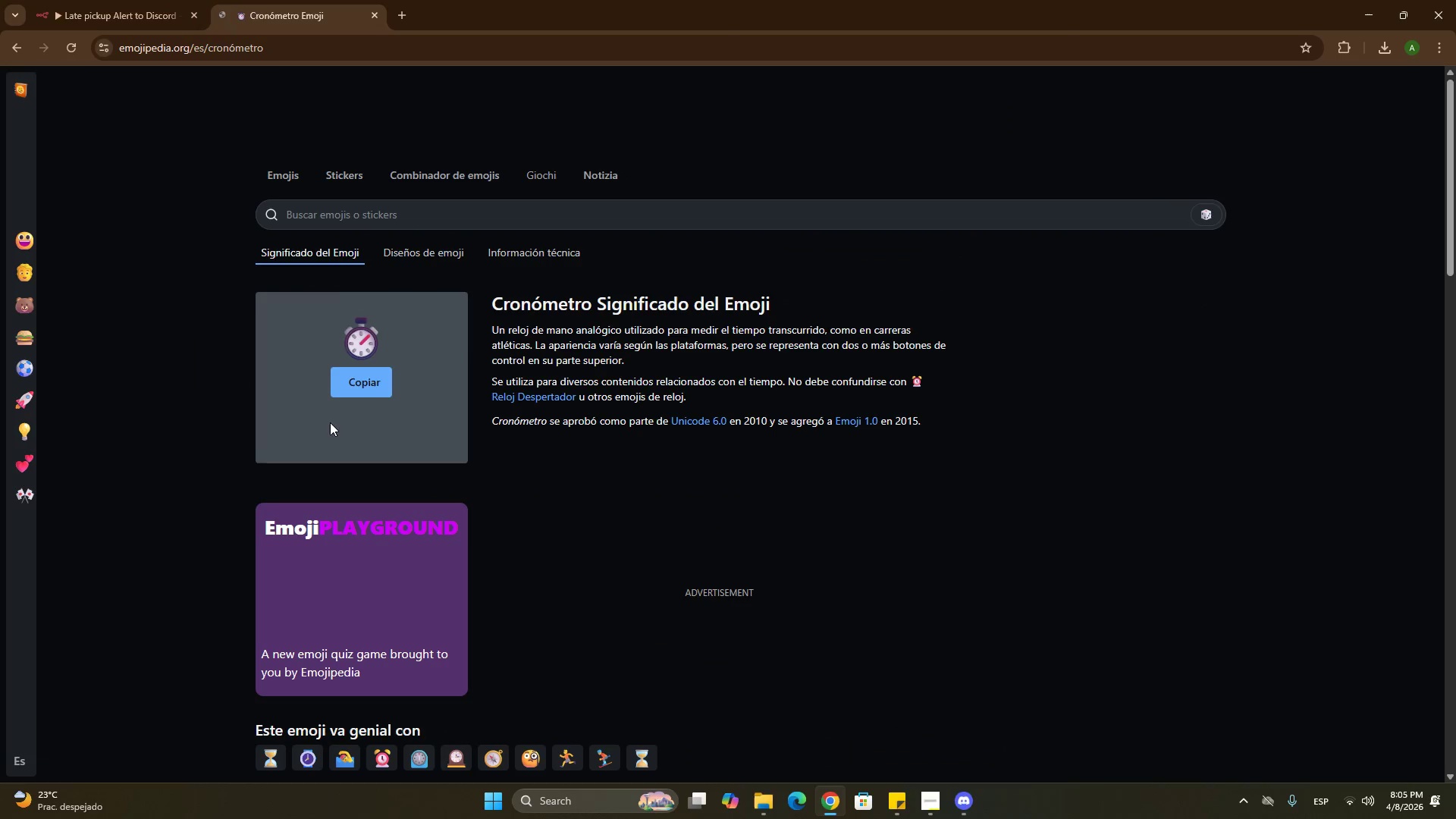 
left_click([354, 385])
 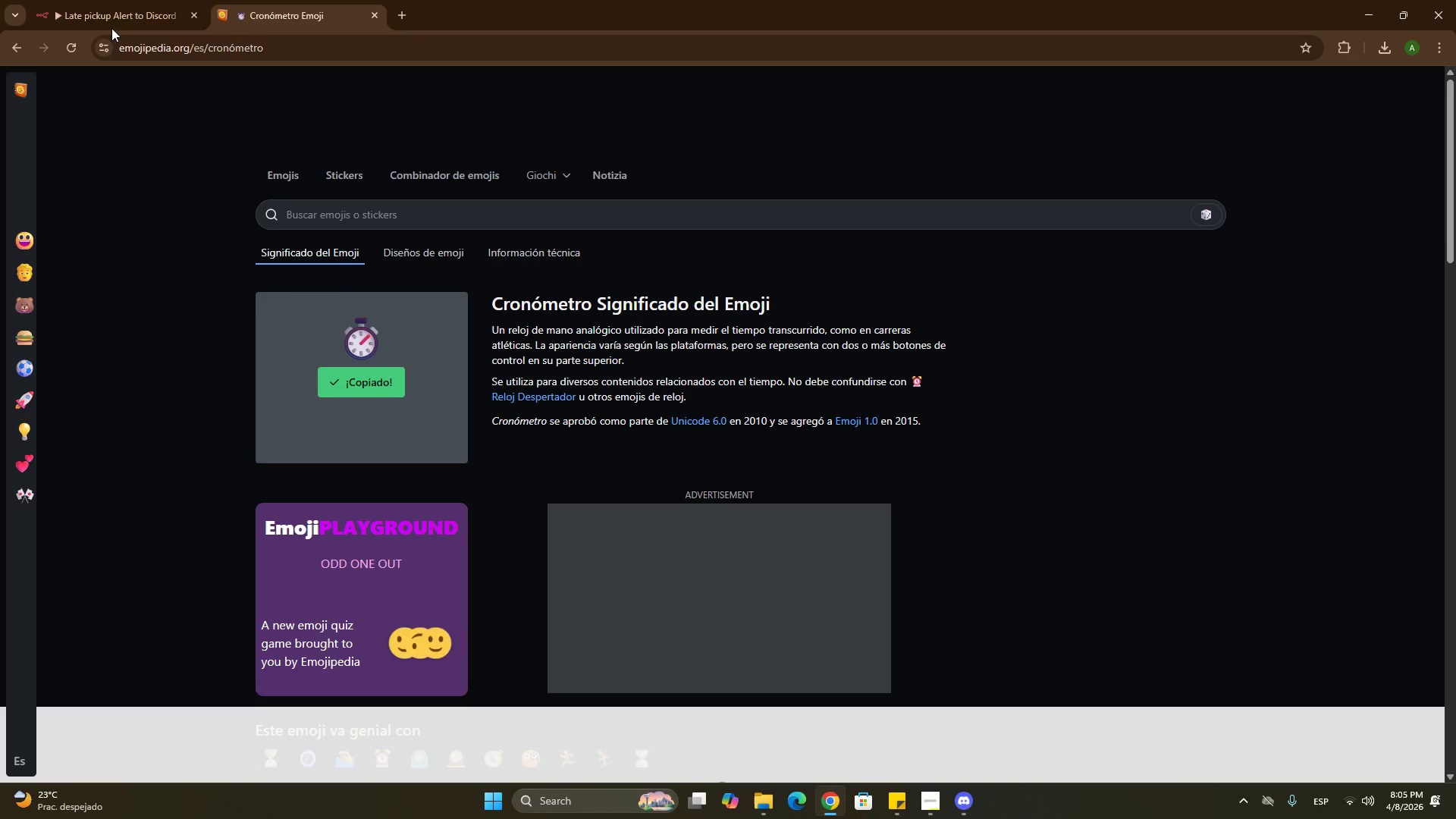 
left_click([105, 12])
 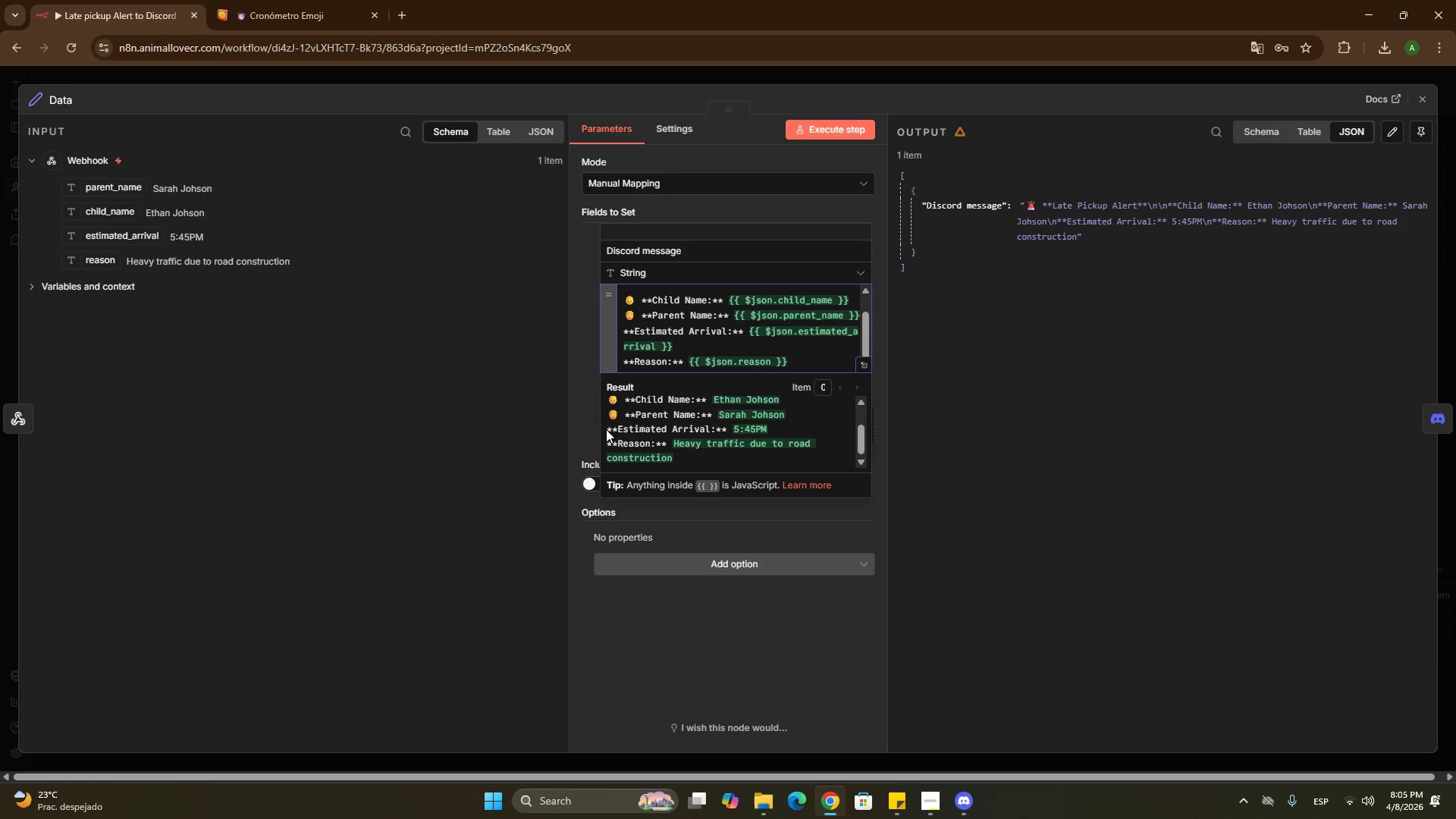 
left_click([608, 428])
 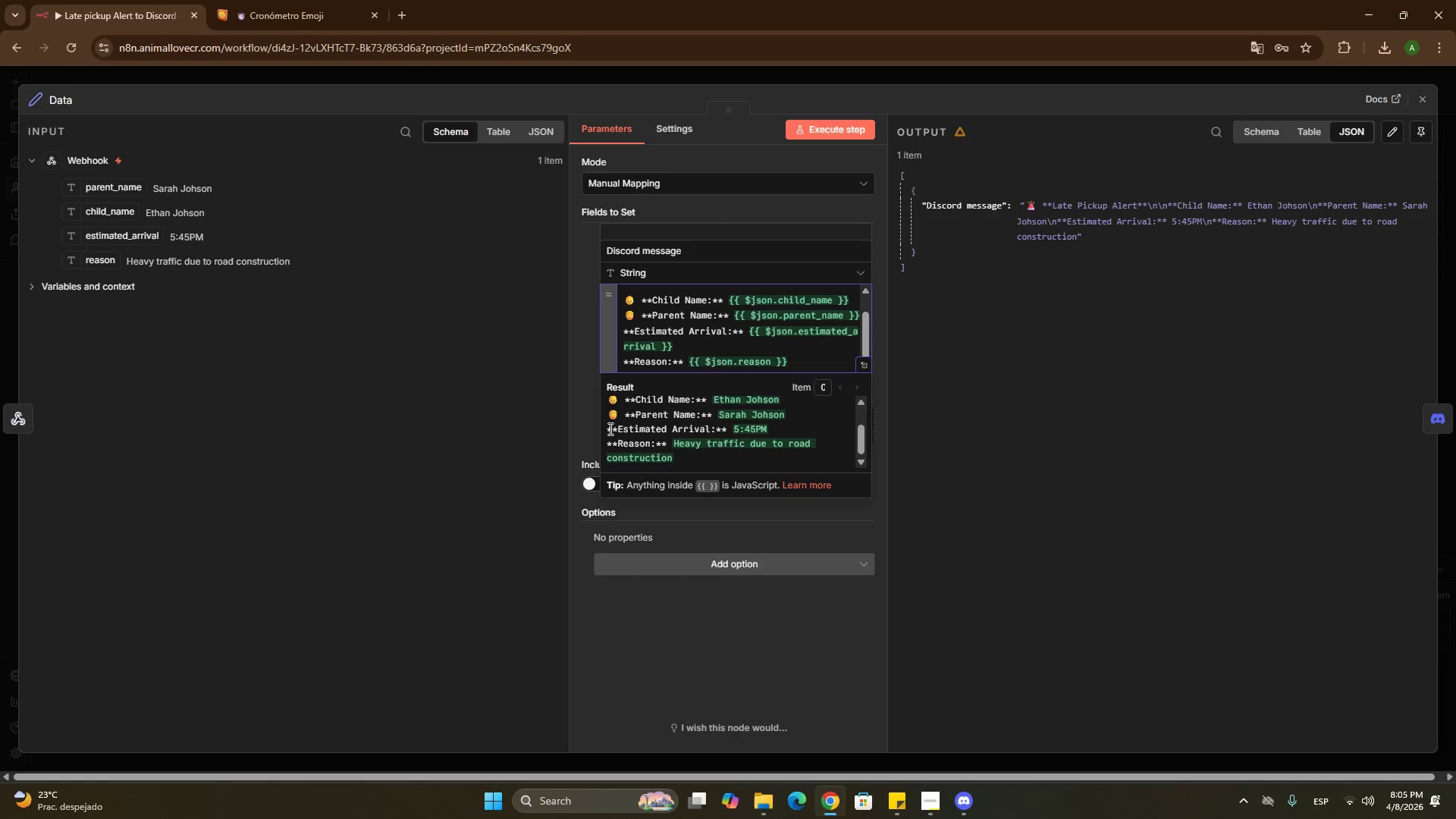 
left_click([609, 428])
 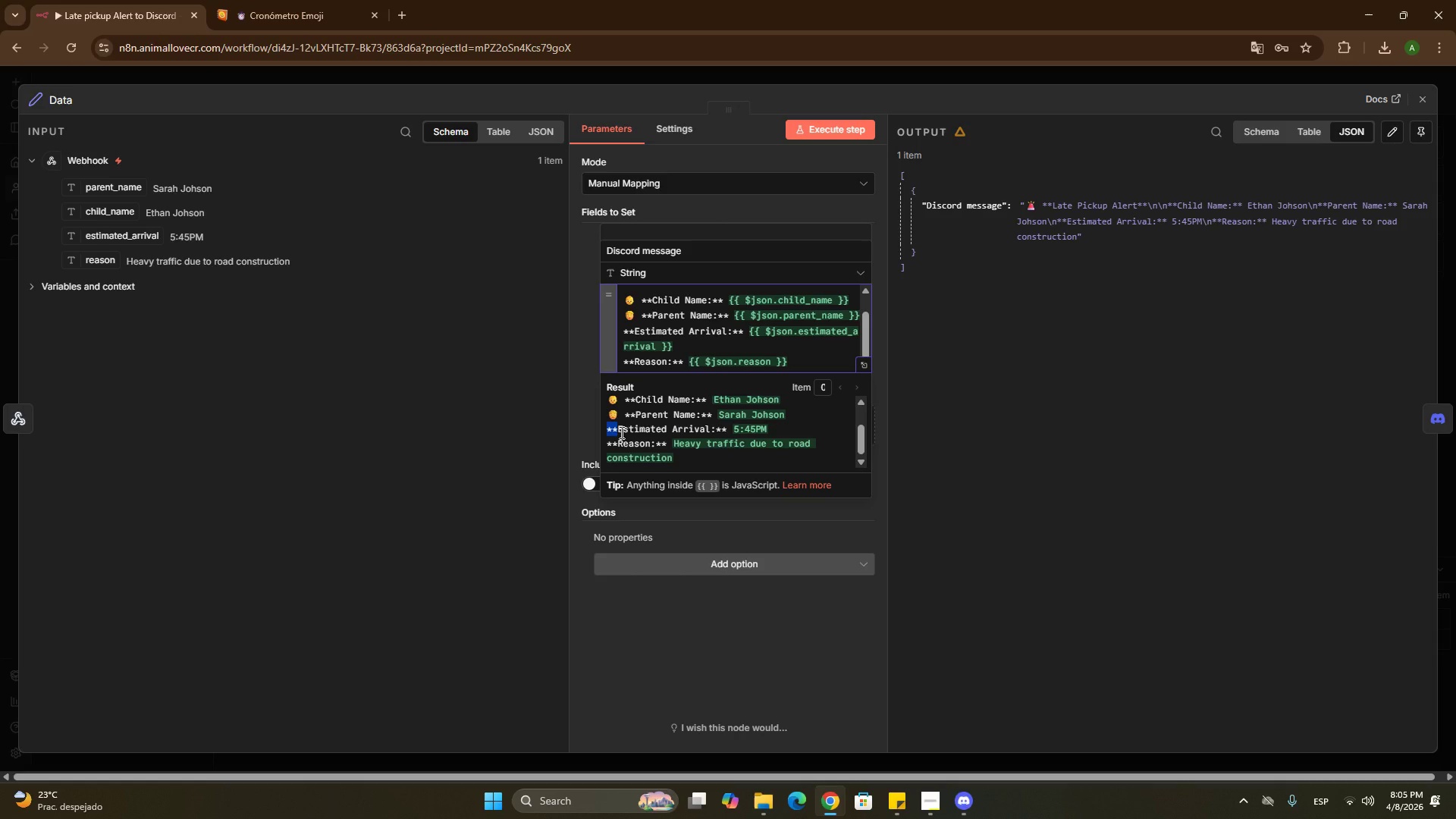 
key(ArrowLeft)